 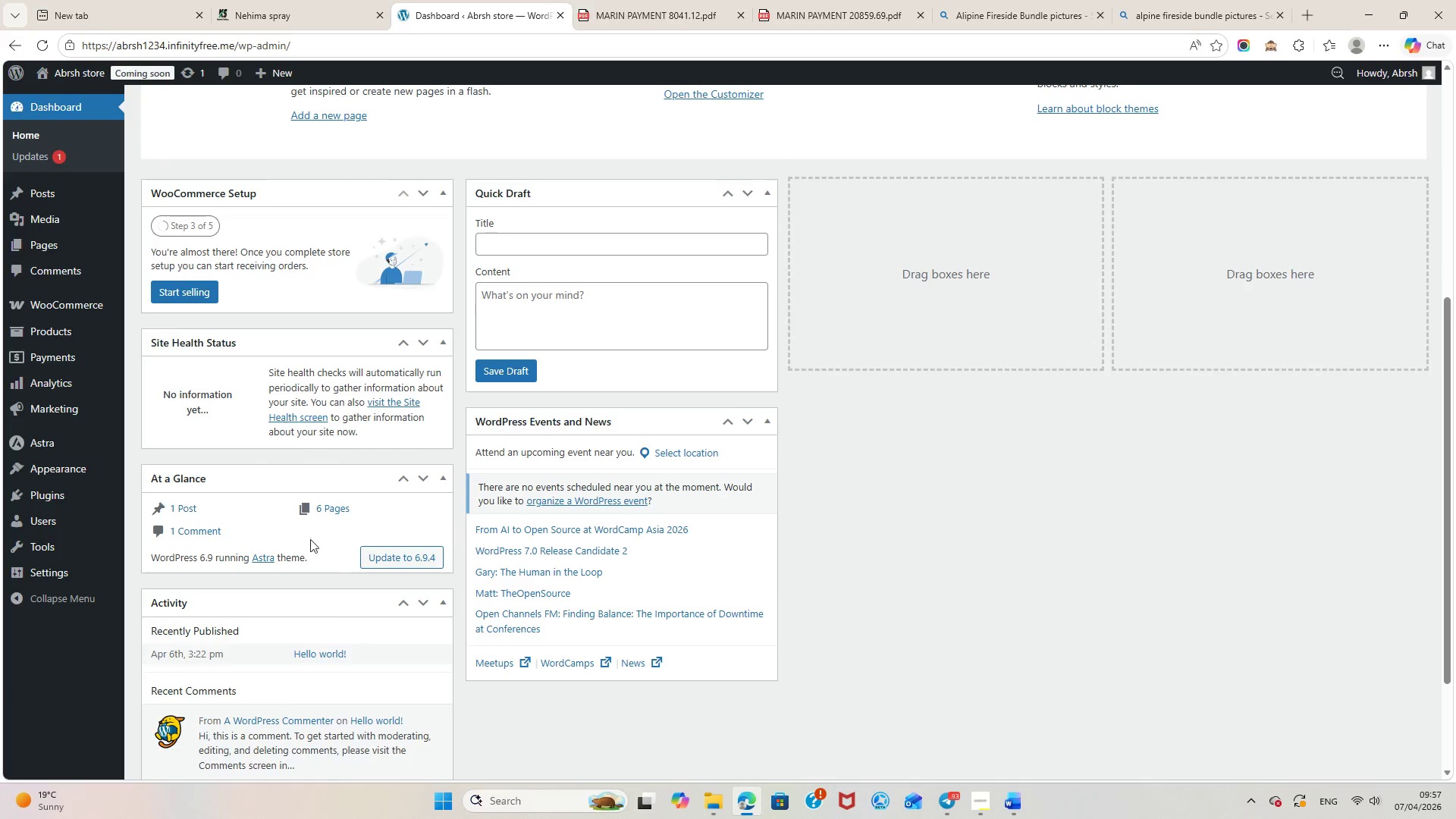 
scroll: coordinate [391, 473], scroll_direction: up, amount: 15.0
 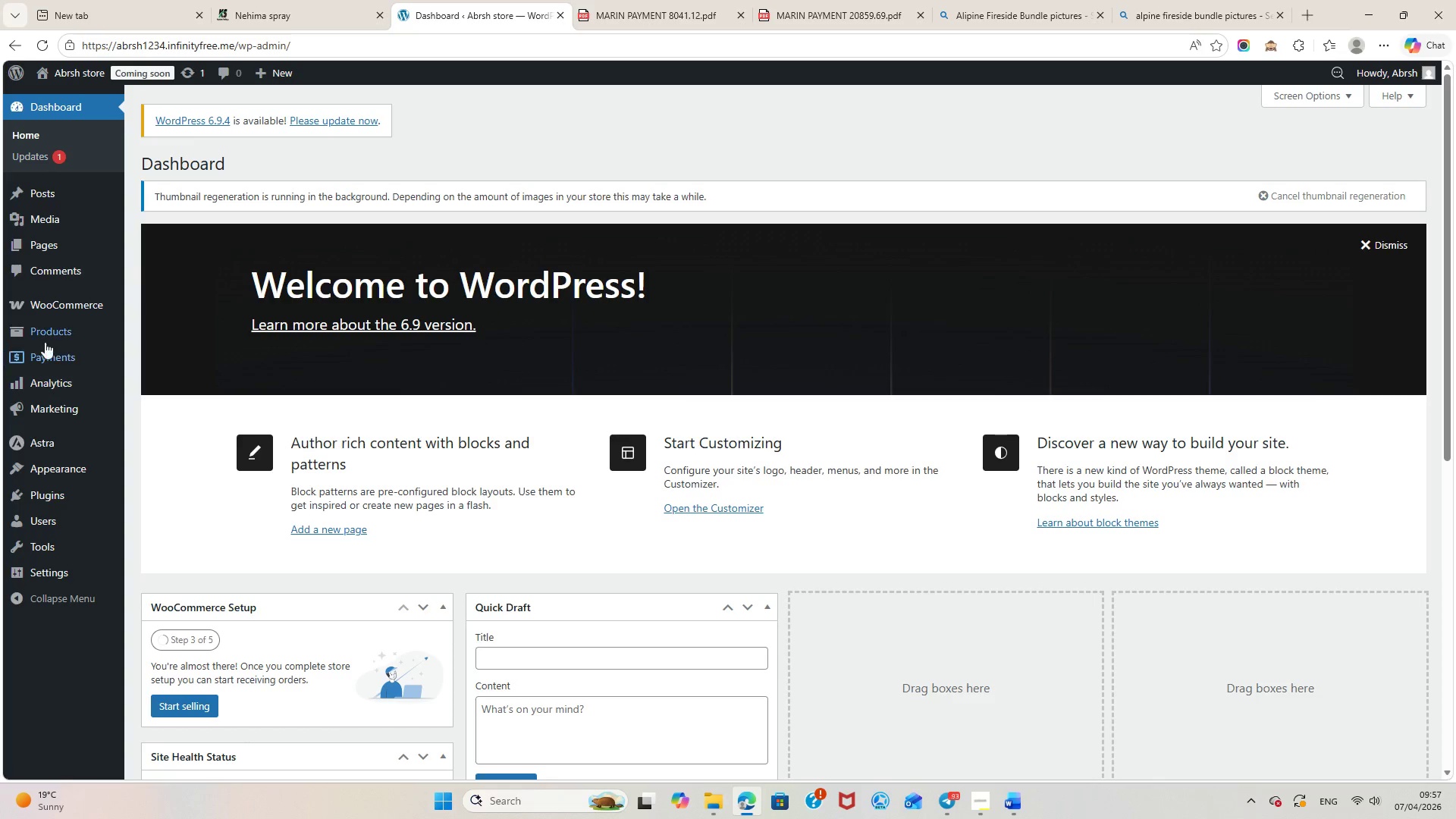 
left_click([44, 338])
 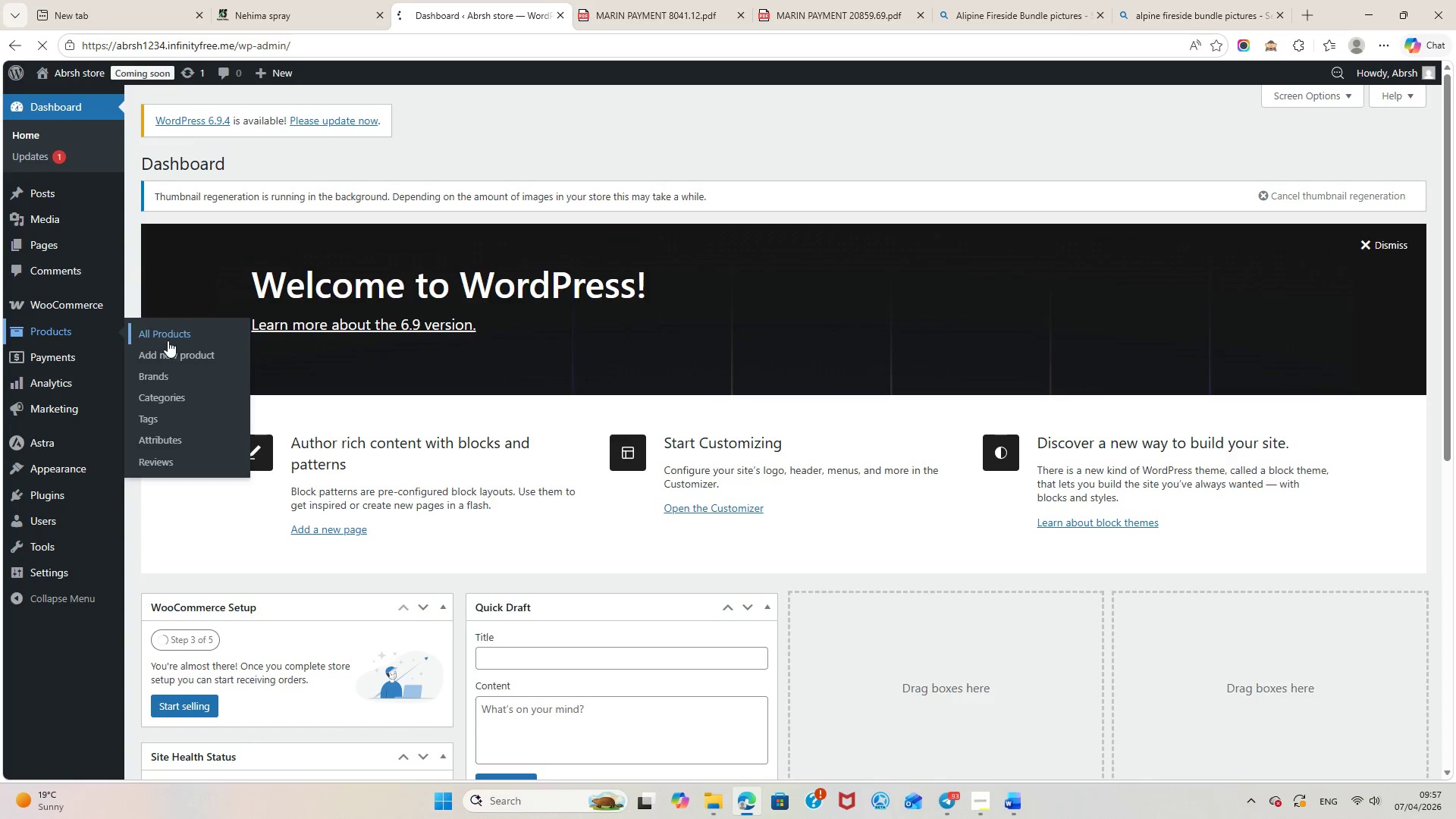 
left_click([169, 340])
 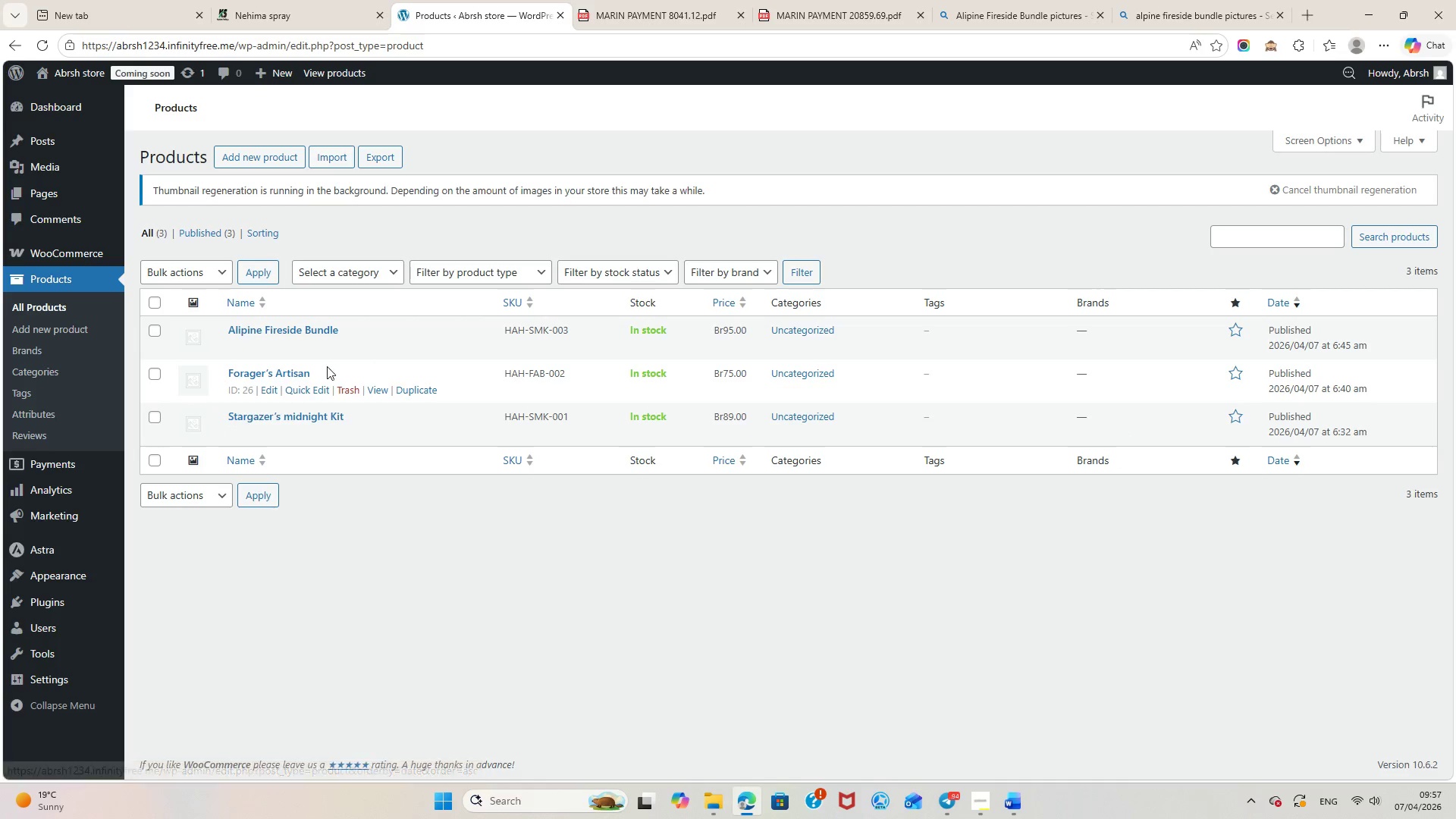 
wait(12.62)
 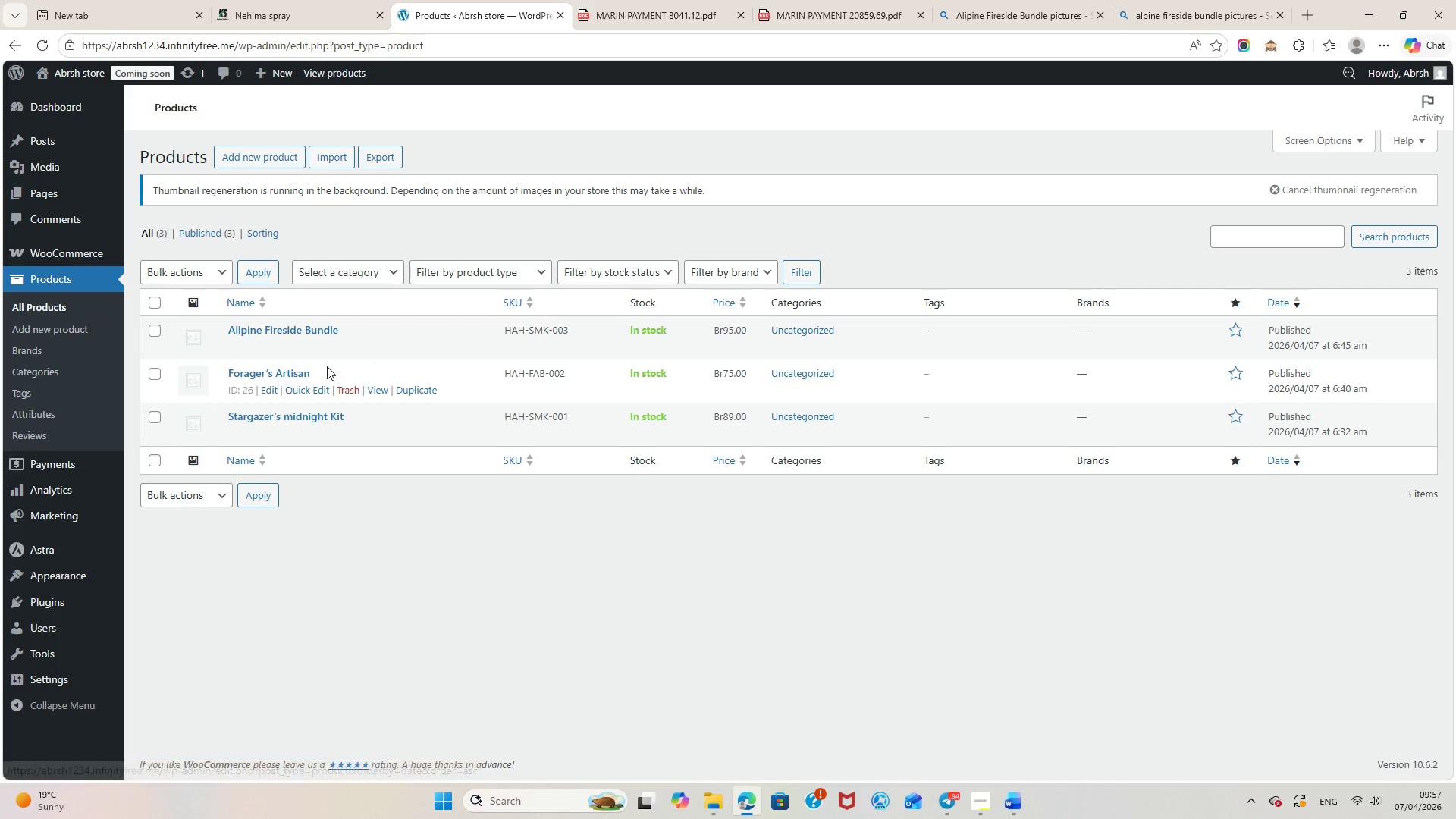 
left_click([187, 303])
 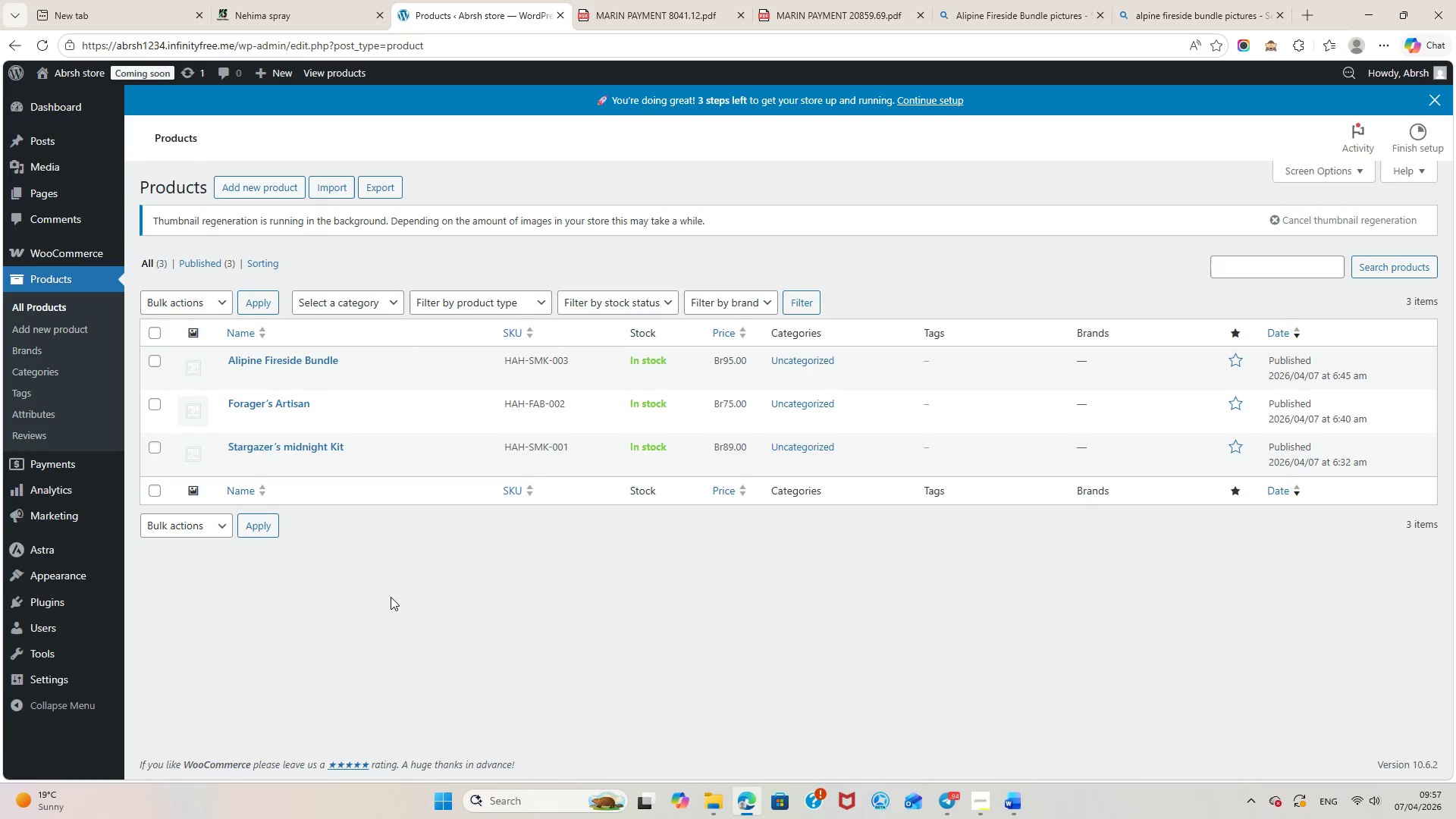 
mouse_move([199, 406])
 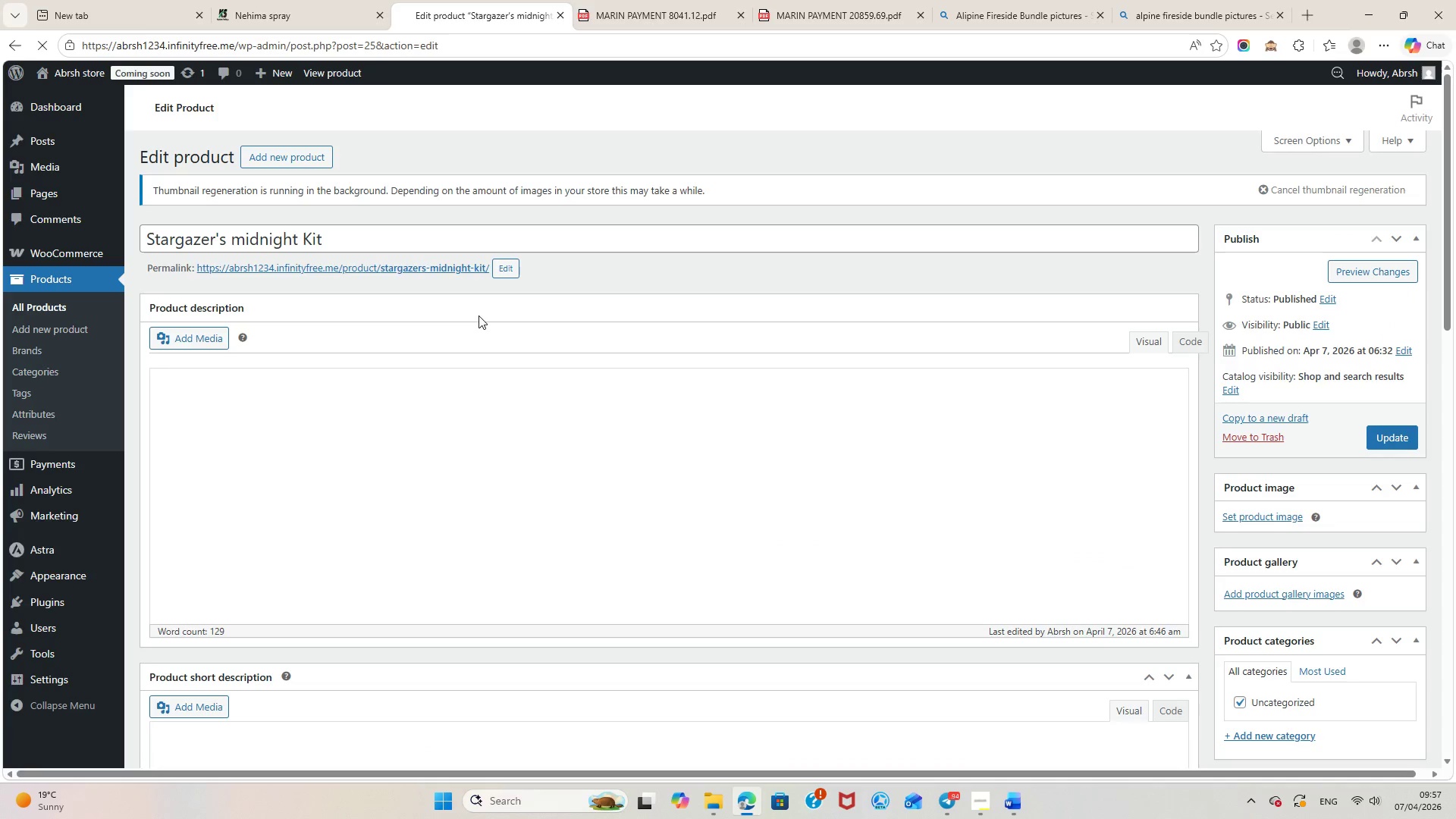 
wait(7.64)
 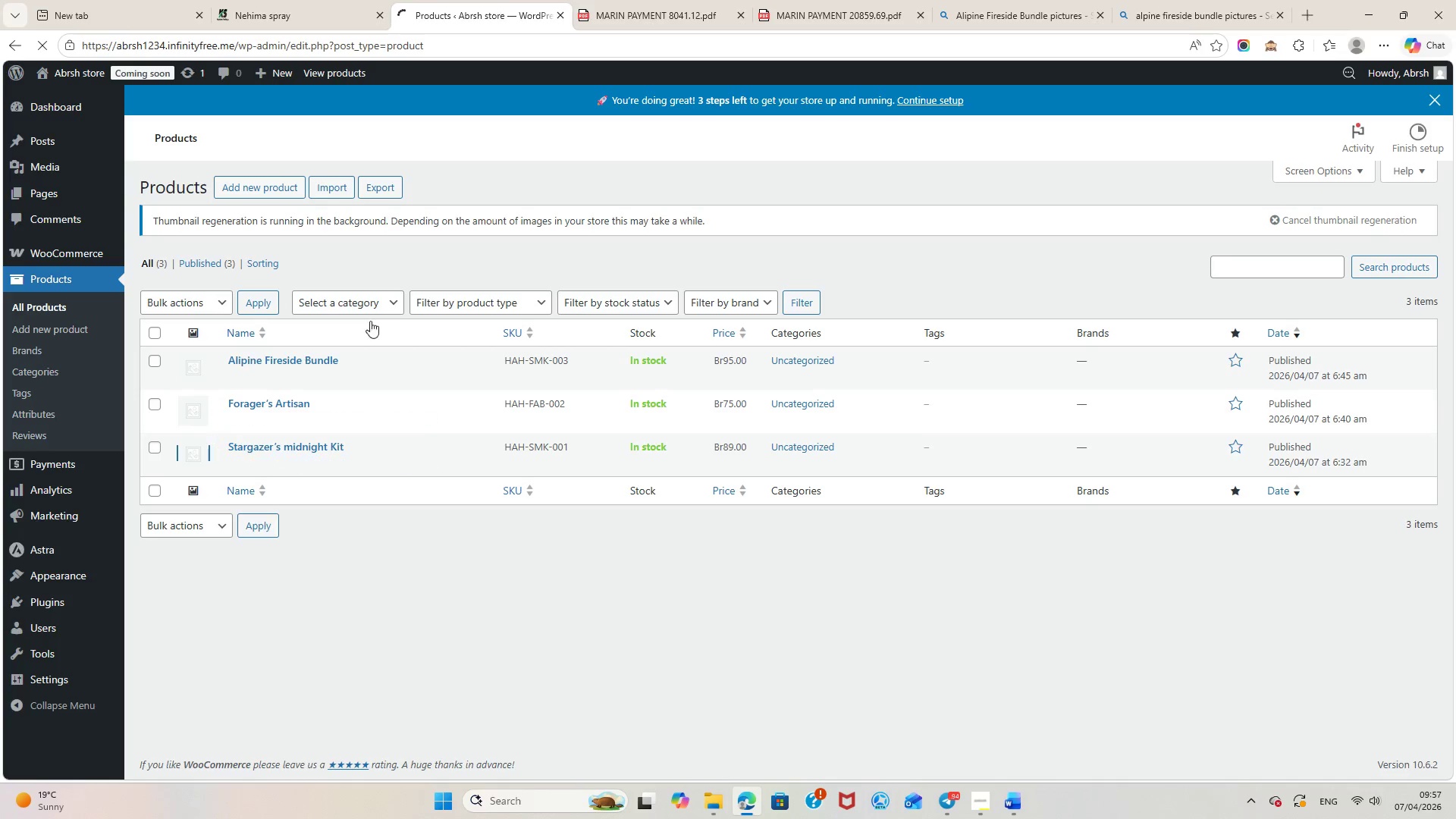 
left_click([1242, 516])
 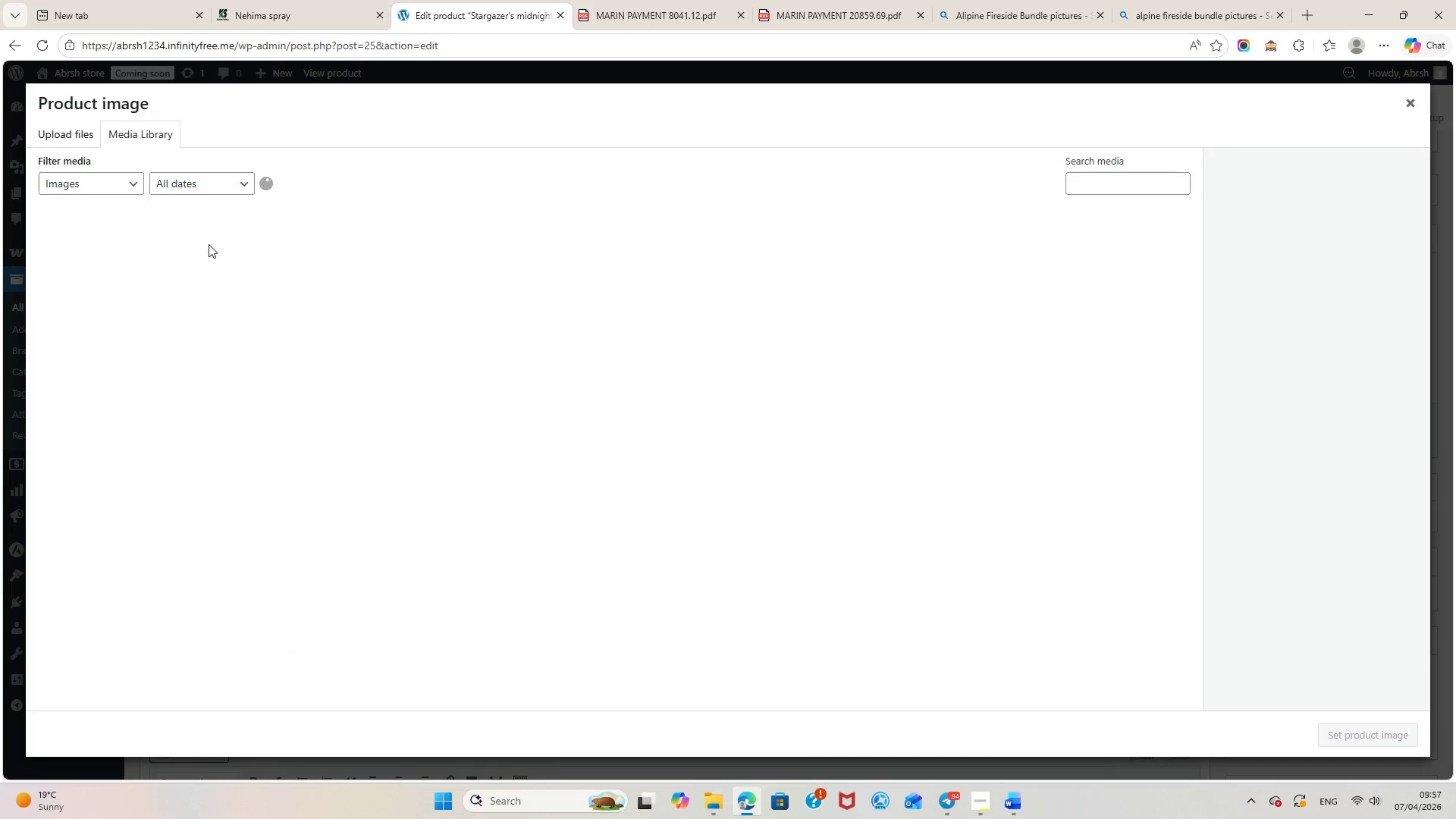 
wait(5.12)
 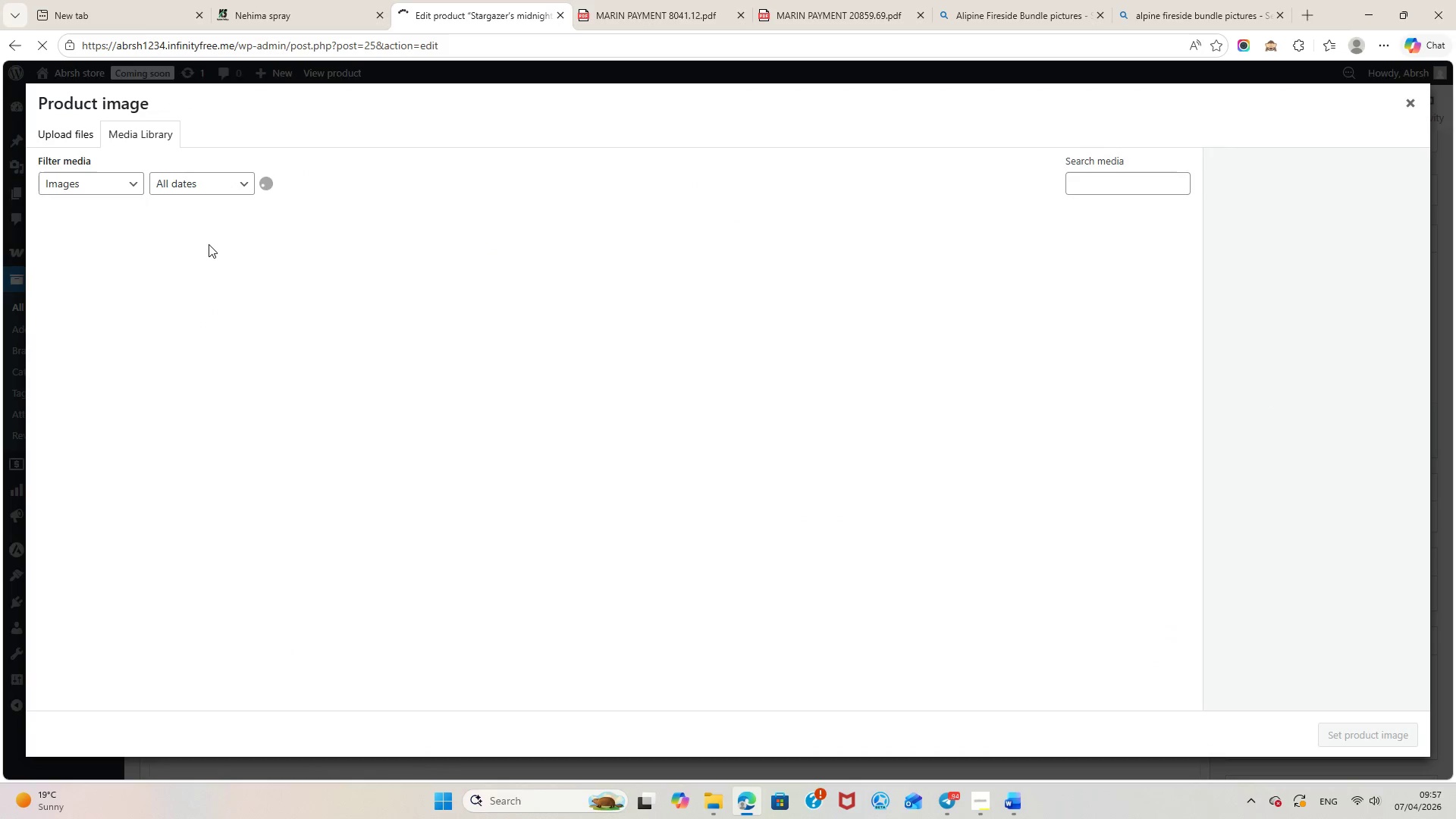 
scroll: coordinate [447, 313], scroll_direction: down, amount: 2.0
 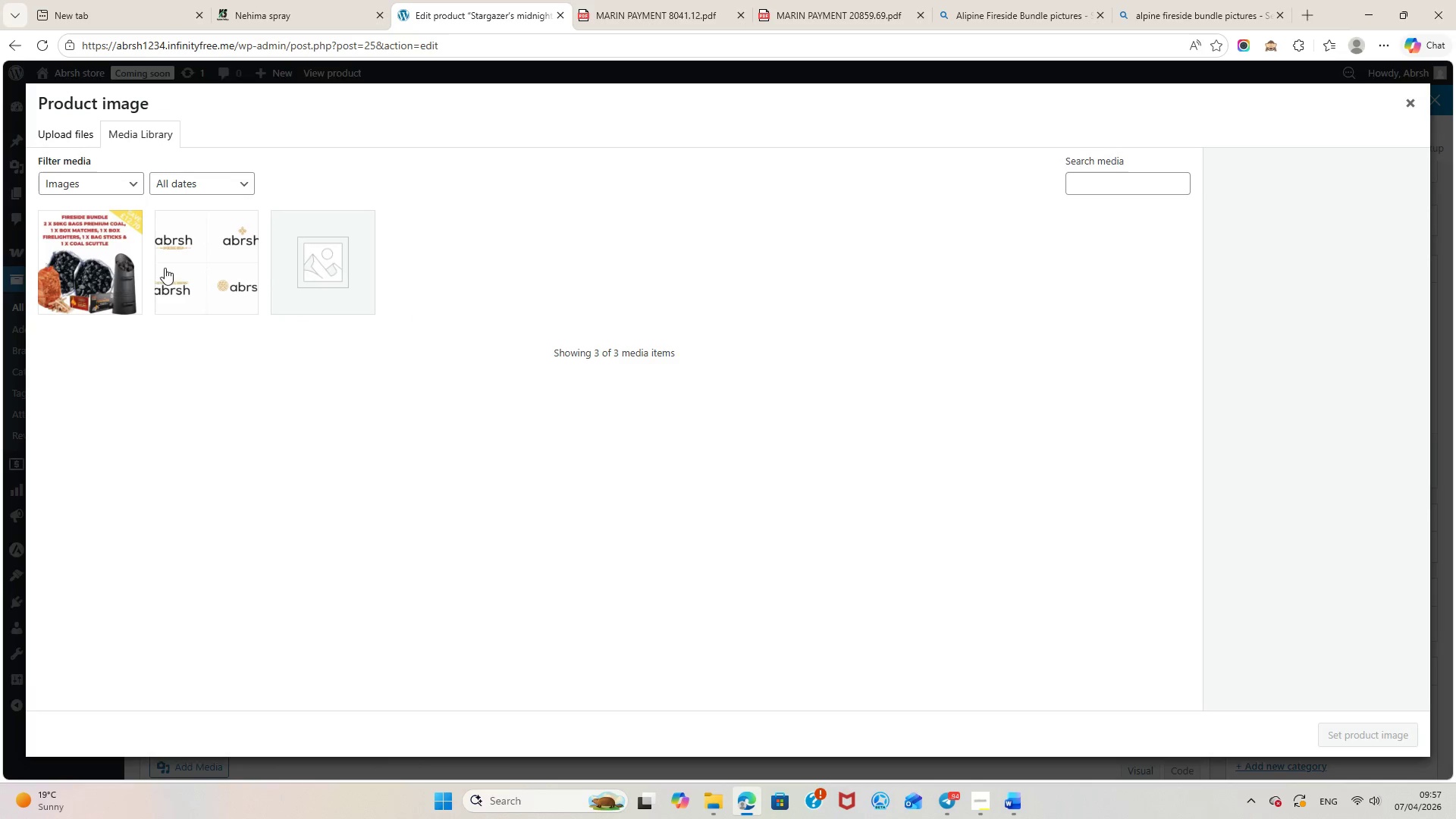 
left_click([123, 264])
 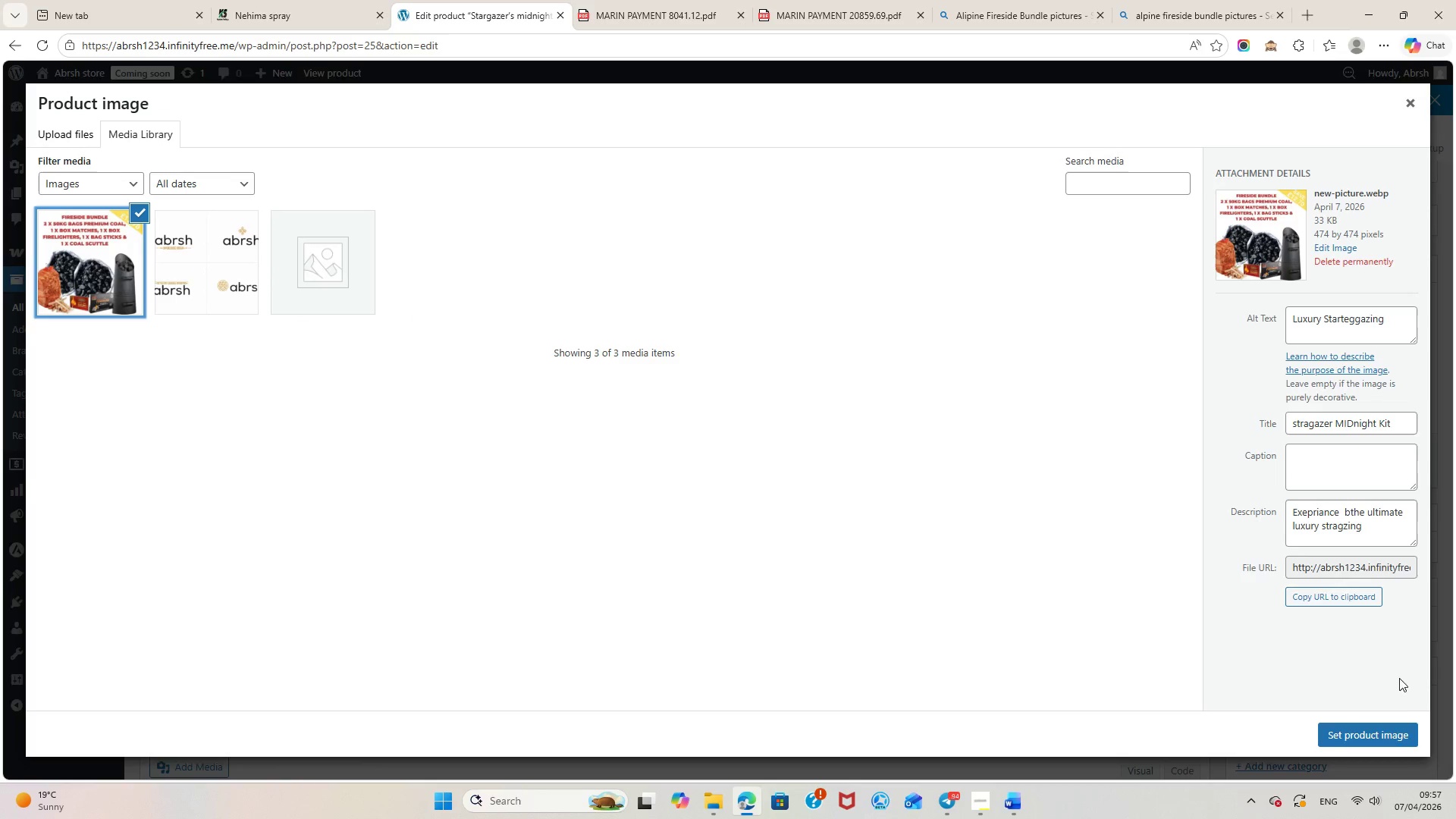 
left_click([1354, 743])
 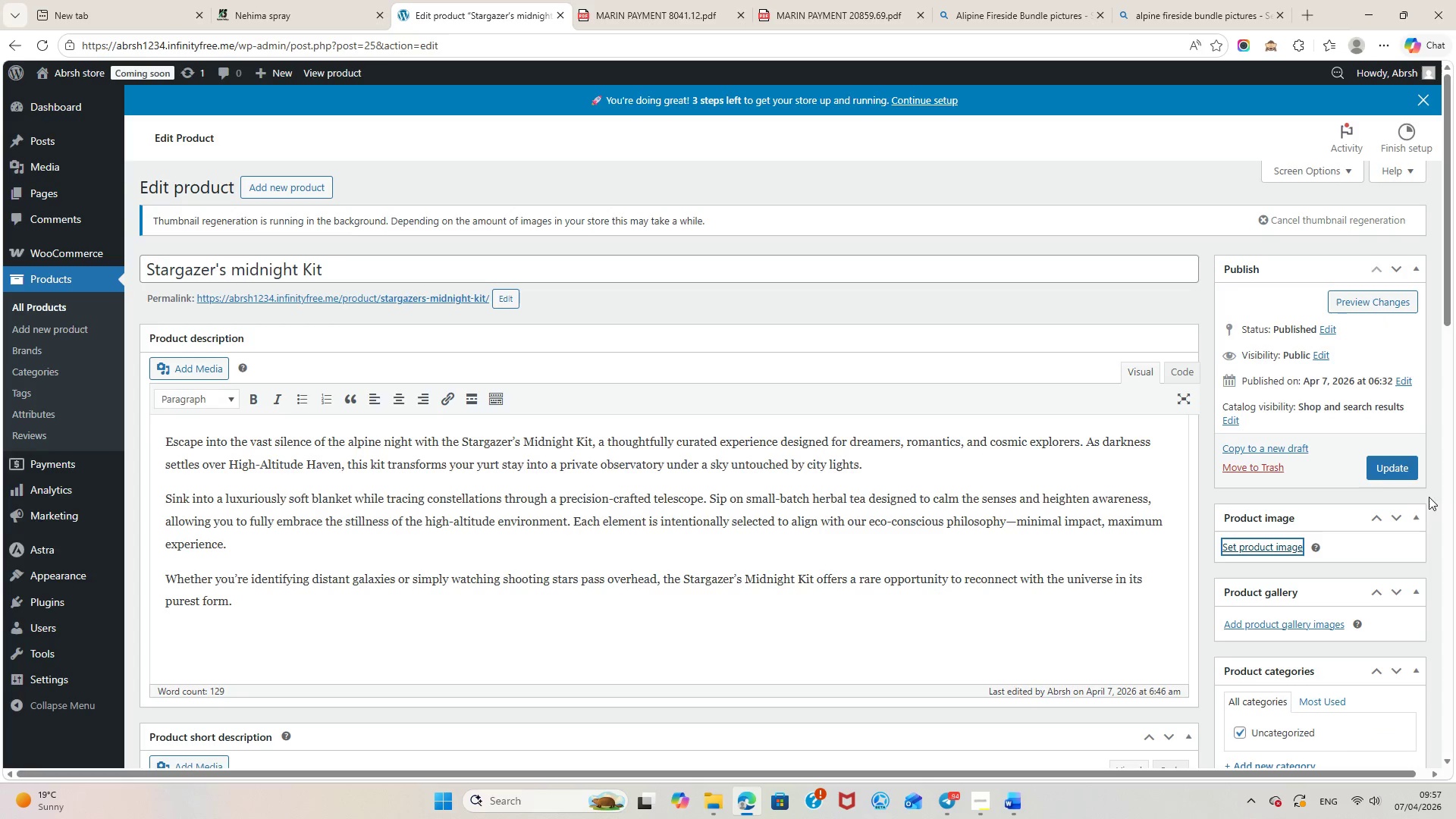 
left_click([1376, 474])
 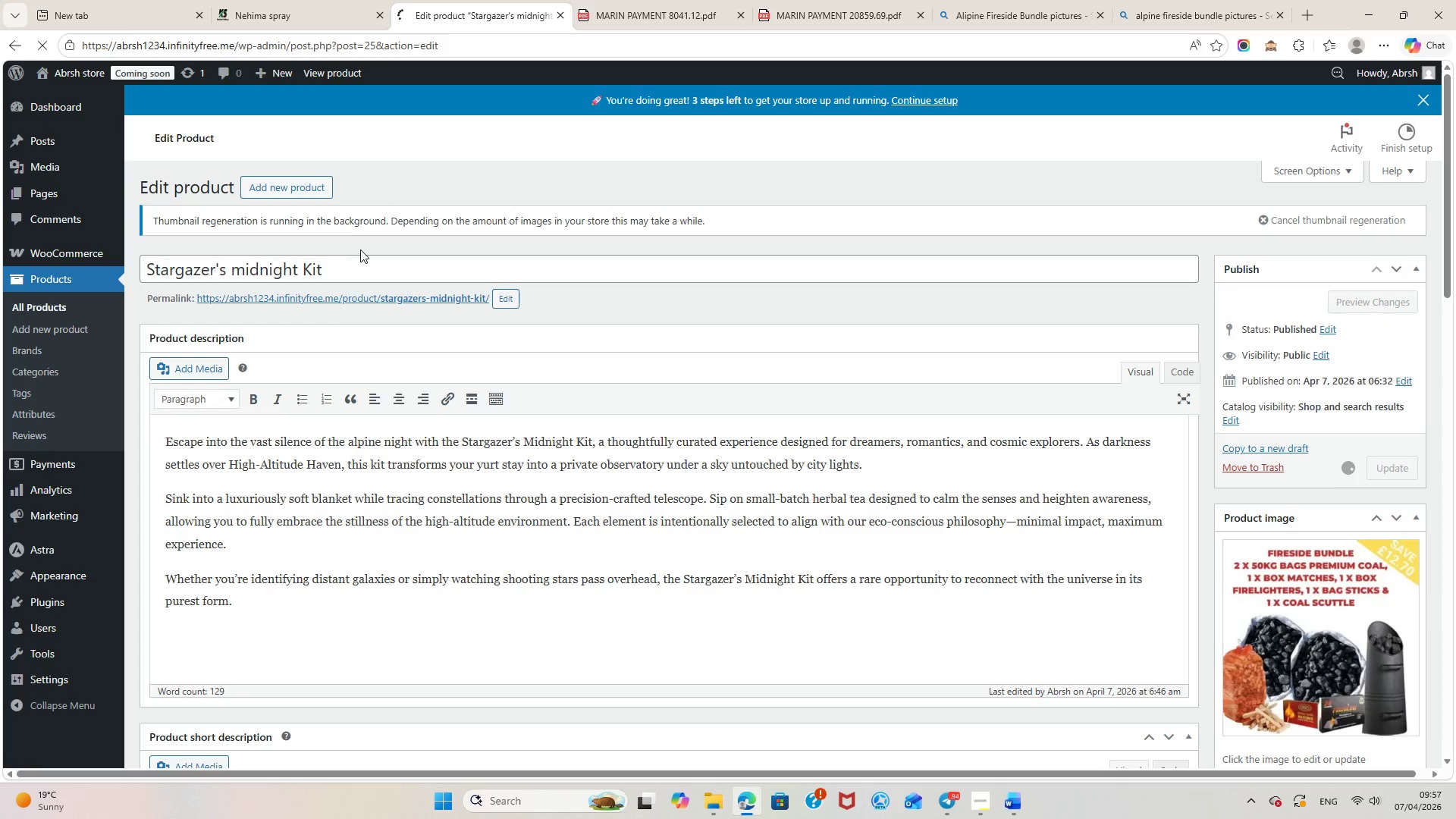 
scroll: coordinate [1321, 504], scroll_direction: down, amount: 4.0